 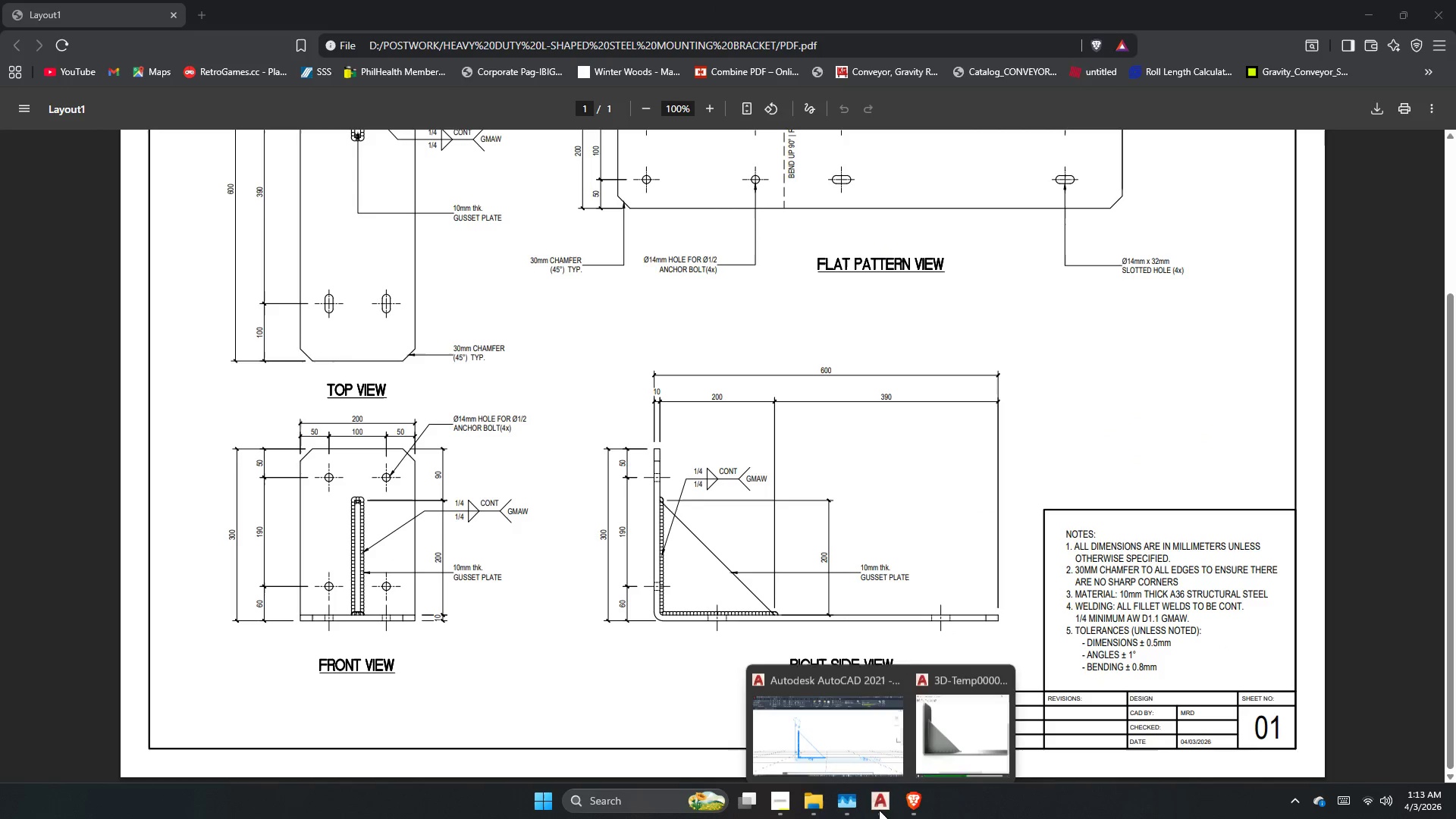 
left_click([972, 746])
 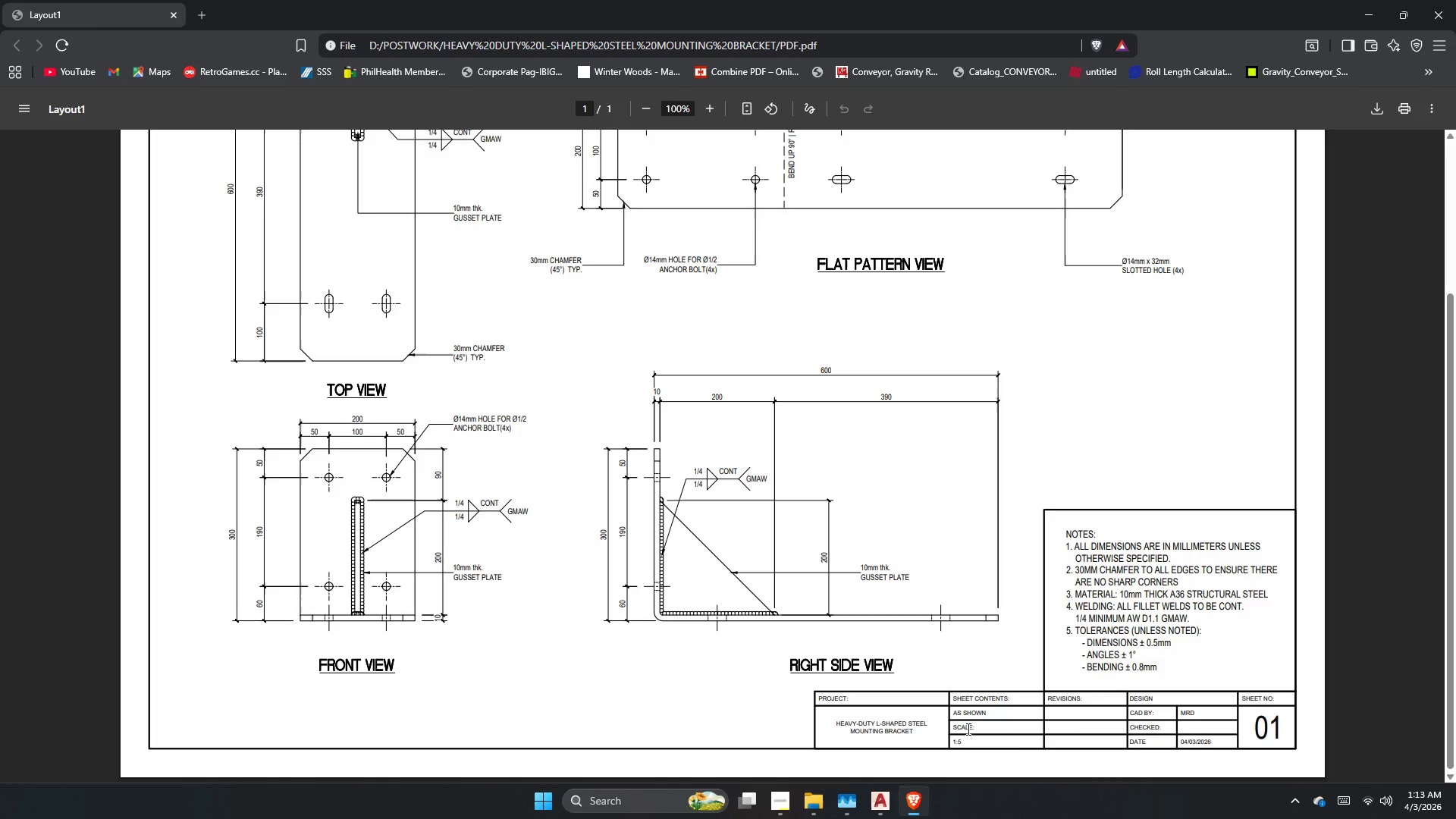 
double_click([1000, 636])
 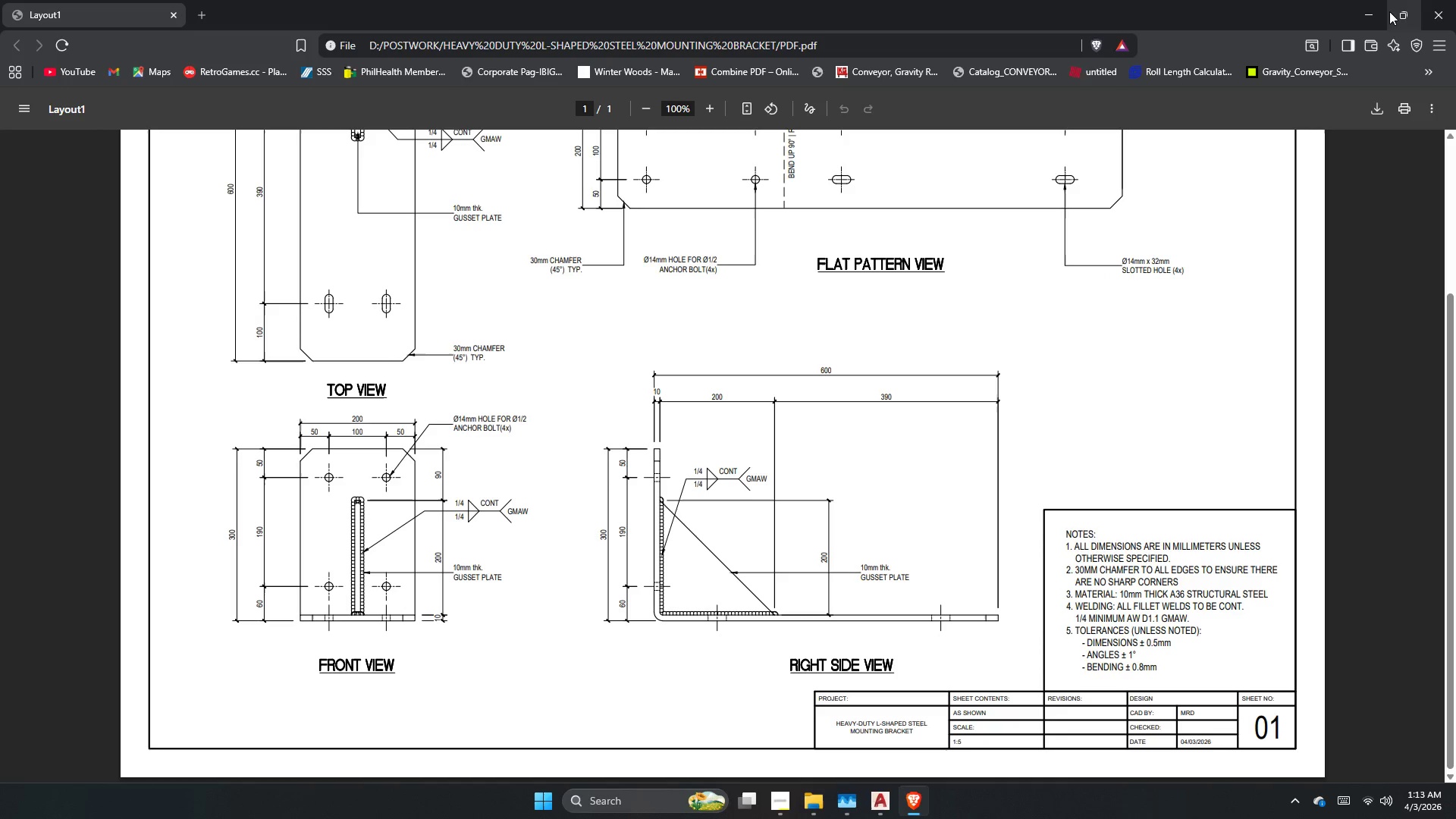 
left_click([1377, 16])
 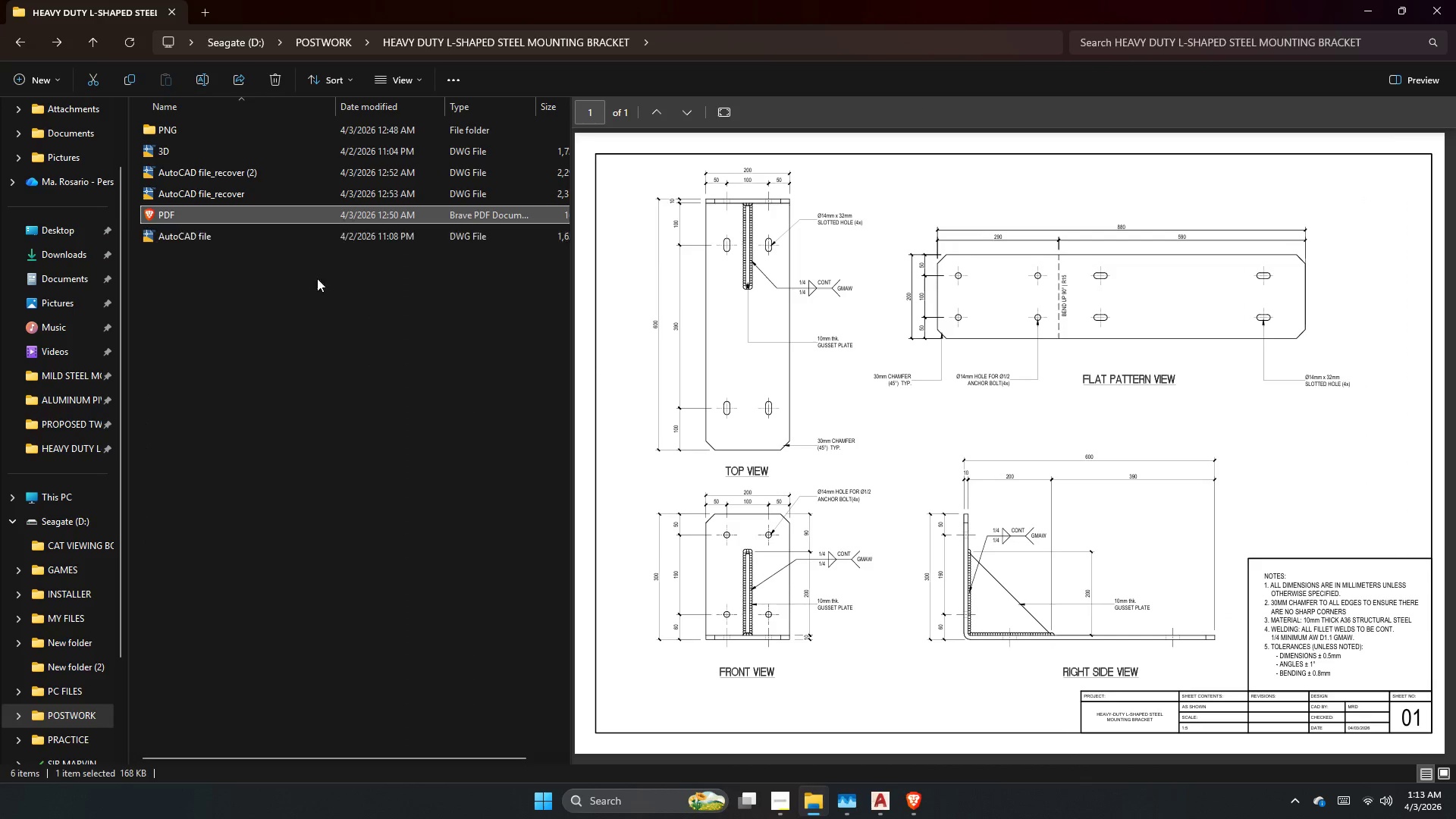 
left_click([322, 296])
 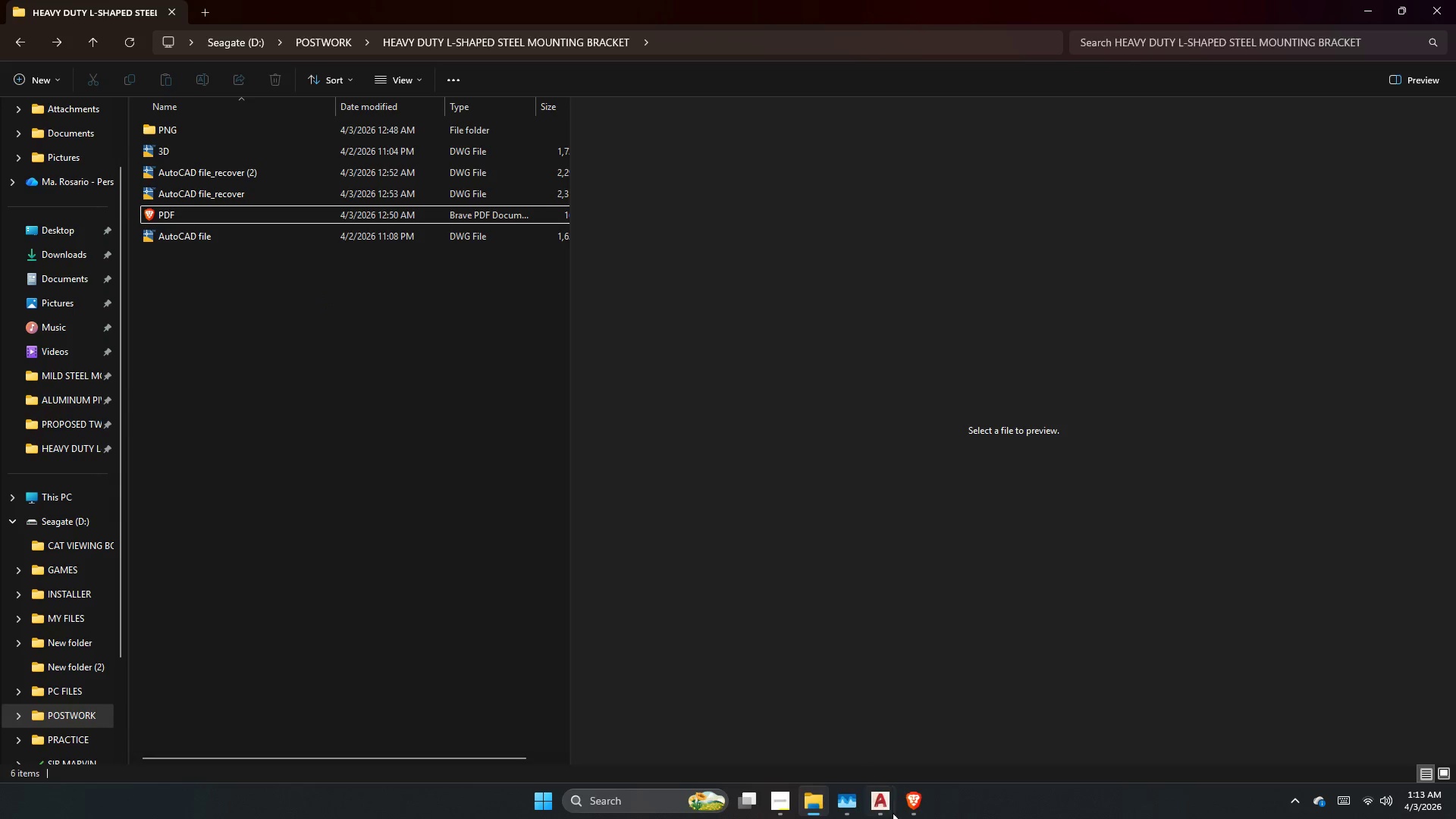 
left_click([893, 818])
 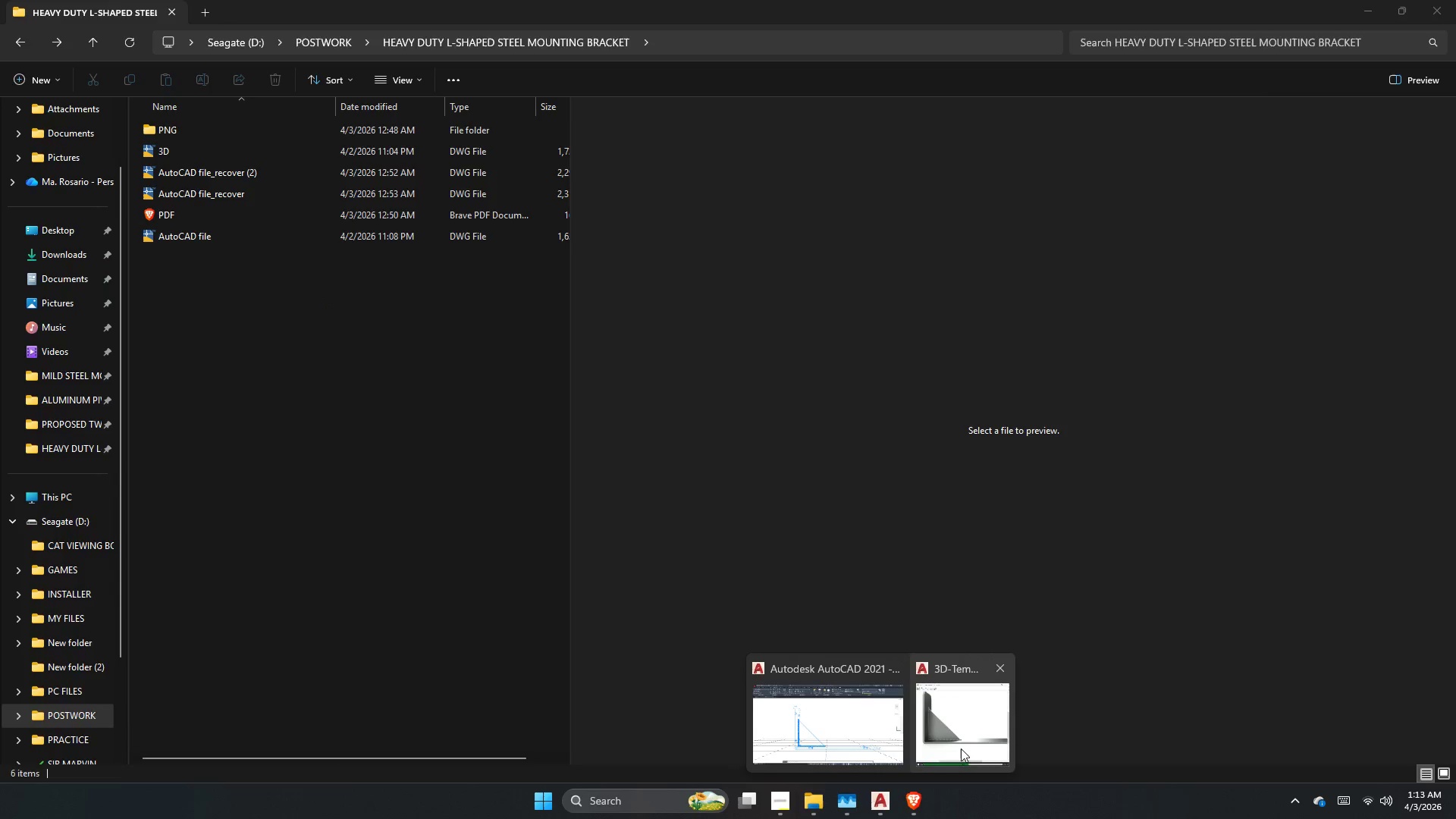 
left_click([961, 748])
 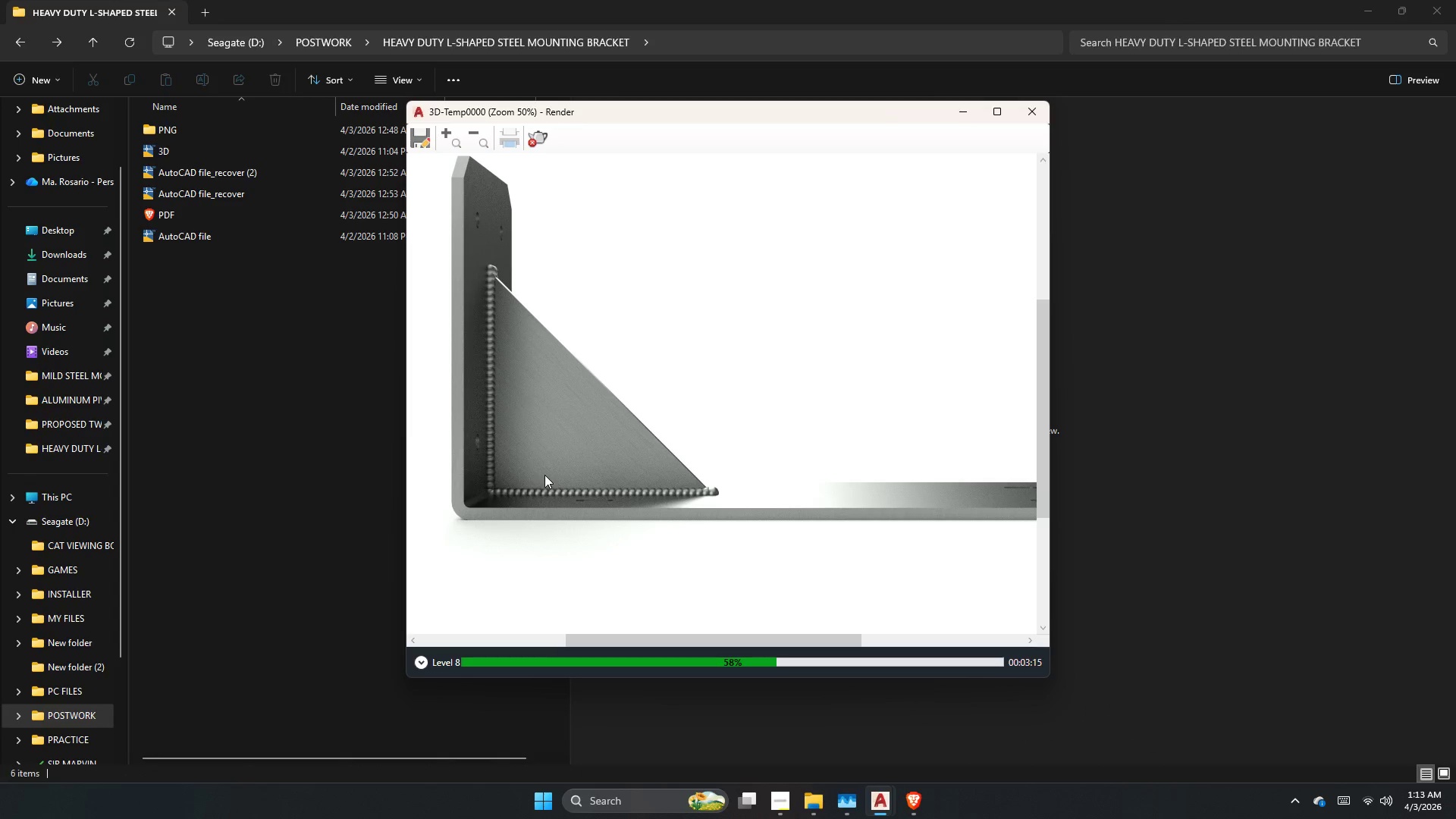 
scroll: coordinate [717, 425], scroll_direction: down, amount: 2.0
 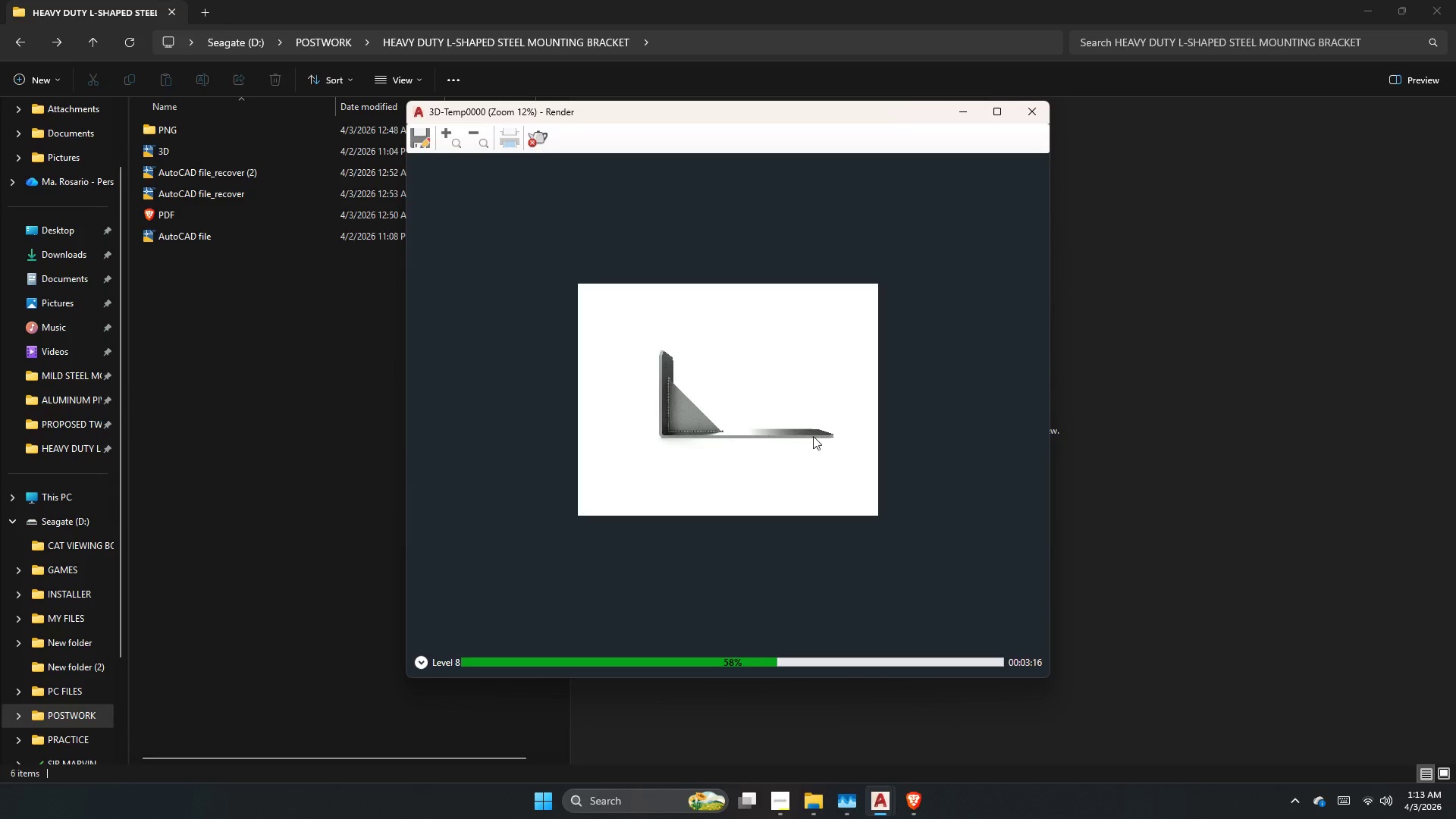 
scroll: coordinate [813, 436], scroll_direction: up, amount: 1.0
 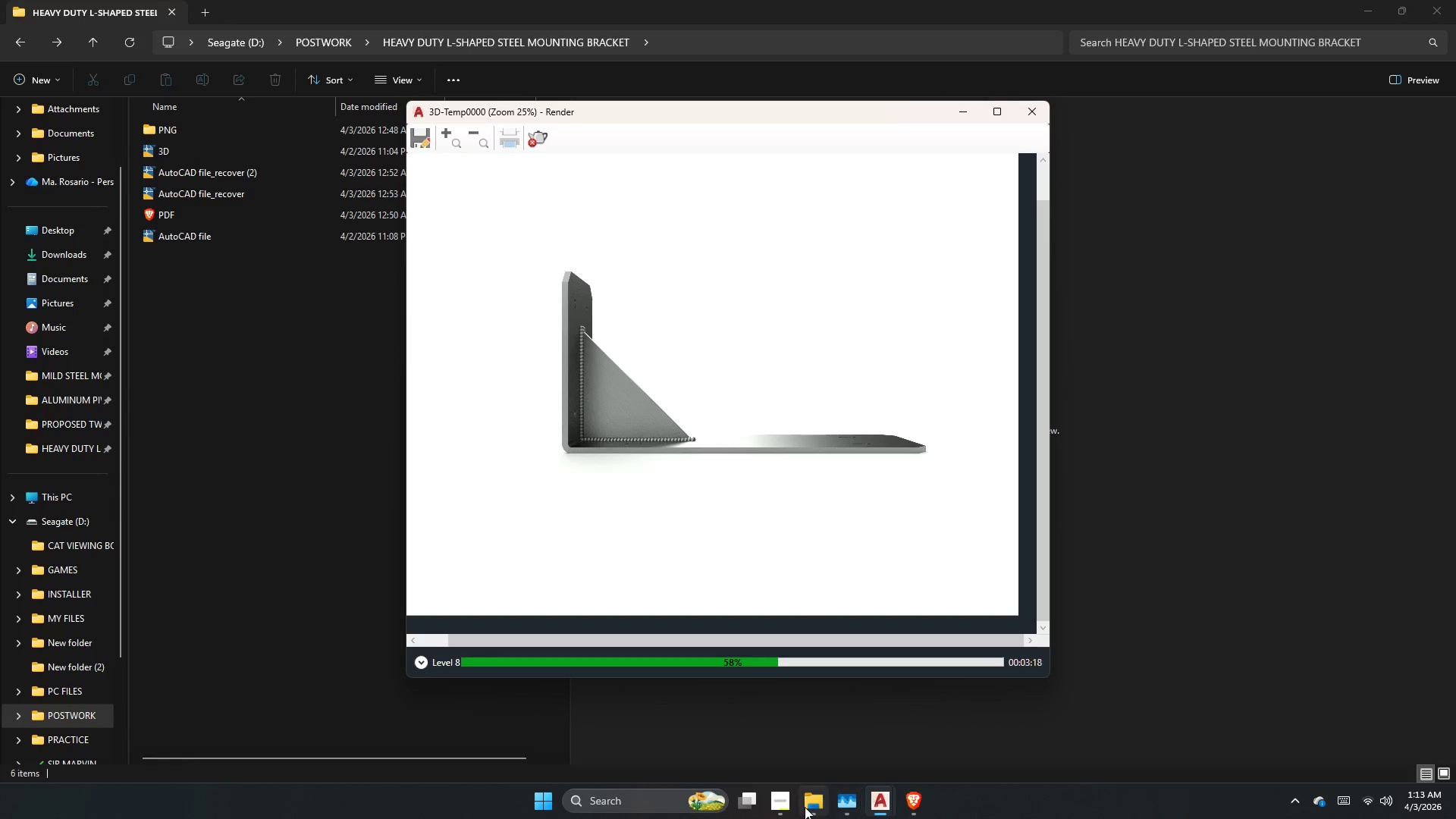 
left_click([776, 813])